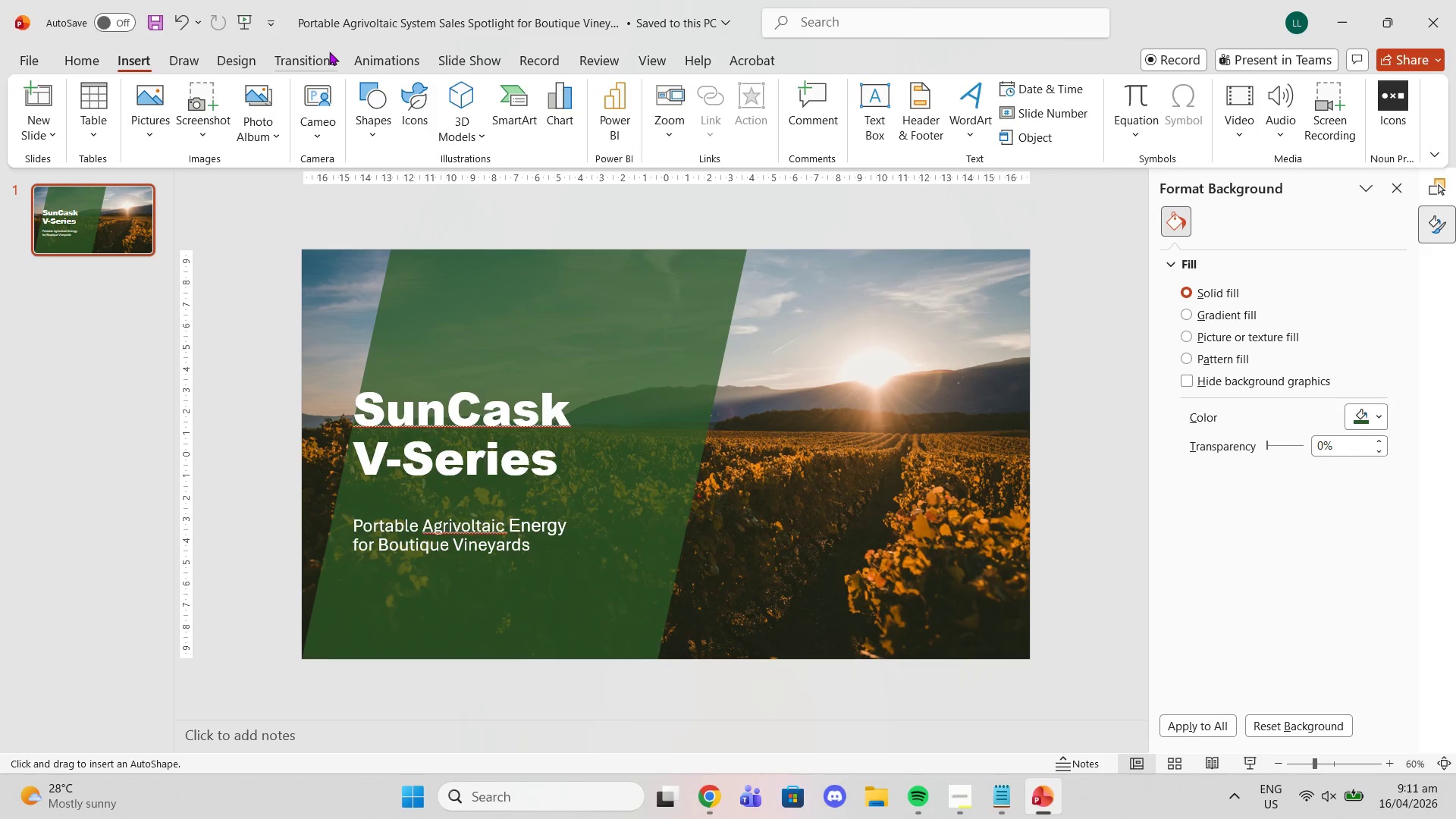 
left_click([381, 109])
 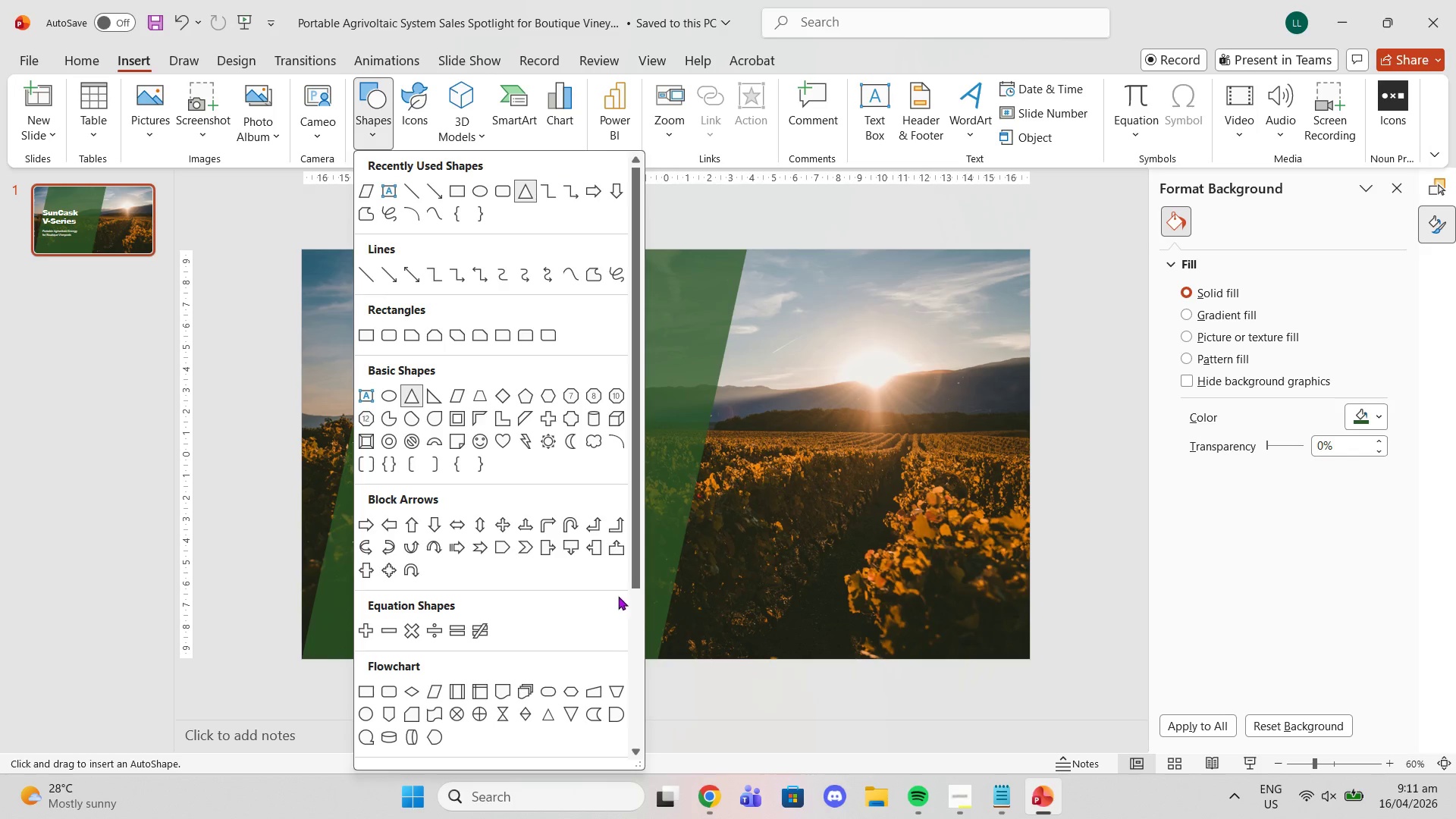 
left_click([587, 696])
 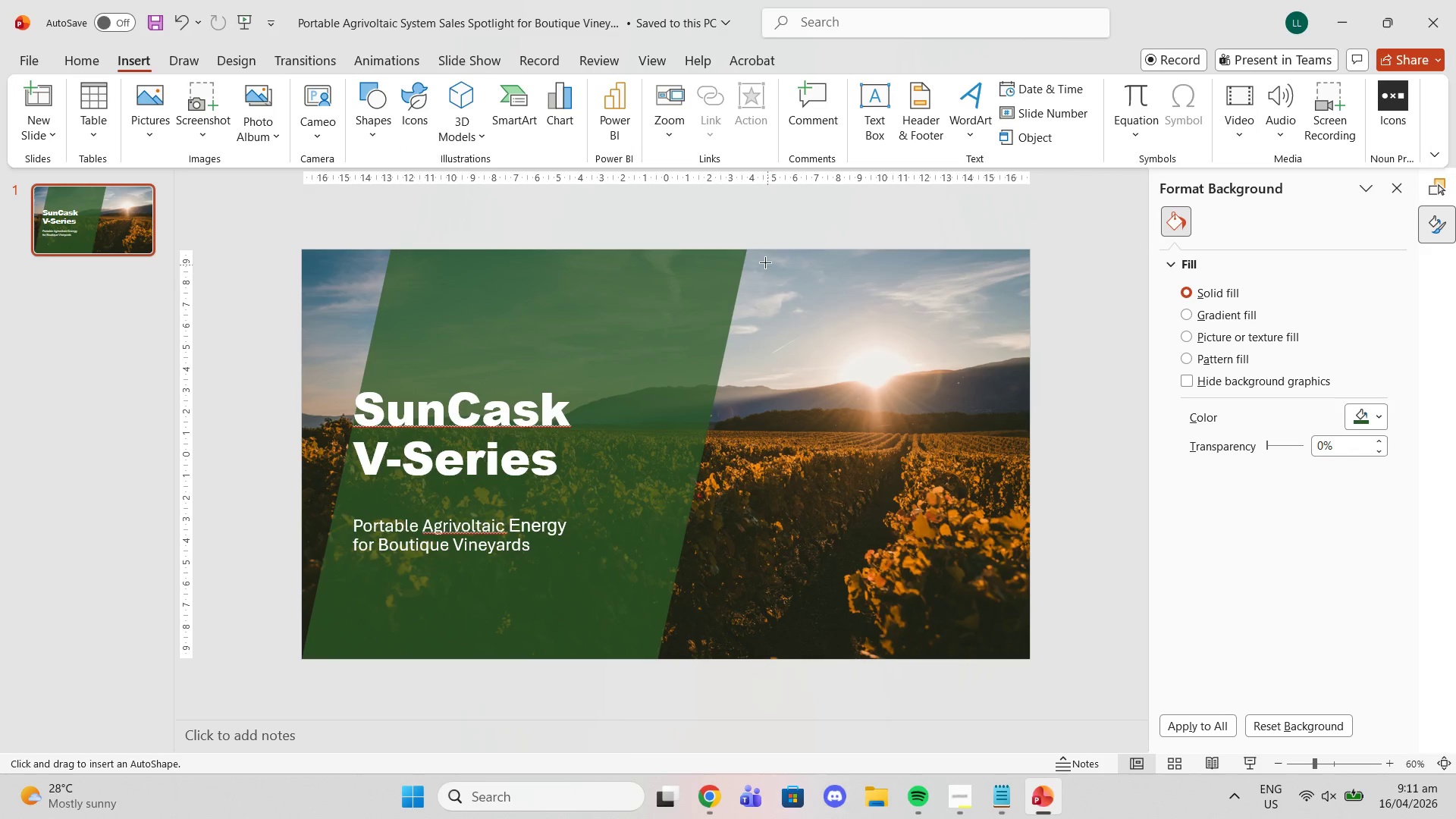 
left_click_drag(start_coordinate=[749, 246], to_coordinate=[908, 660])
 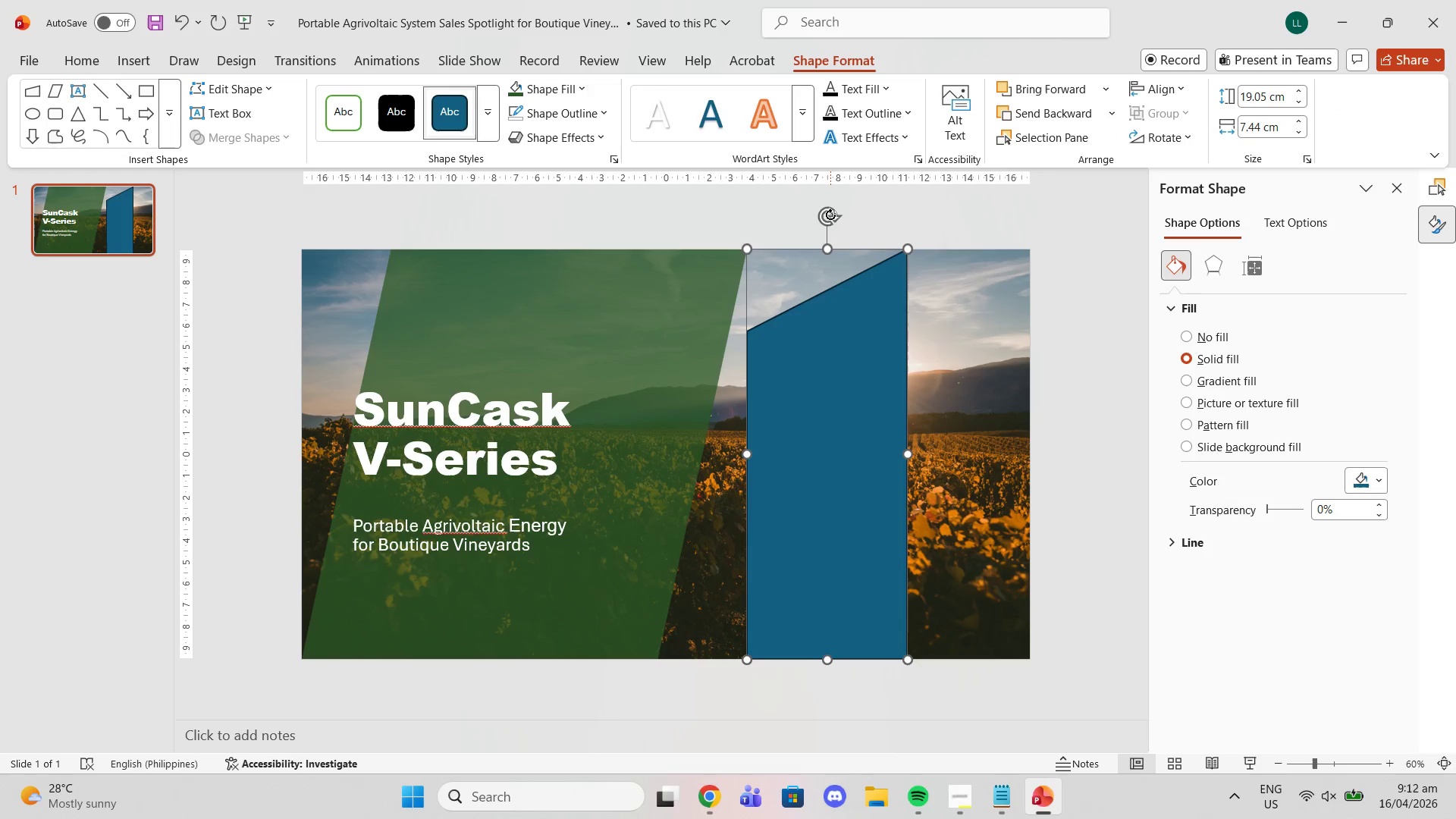 
left_click_drag(start_coordinate=[828, 212], to_coordinate=[943, 459])
 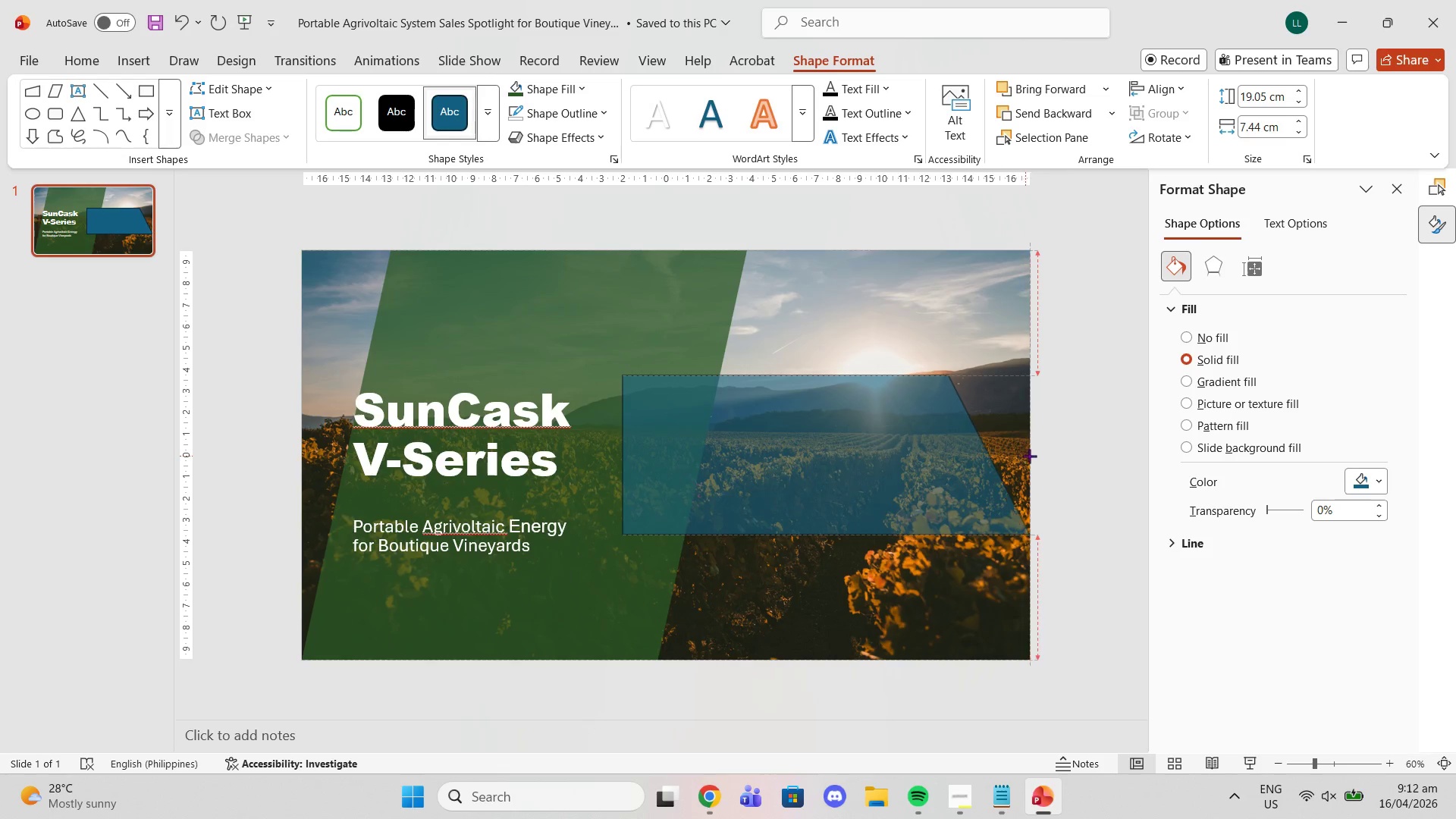 
left_click_drag(start_coordinate=[896, 455], to_coordinate=[857, 455])
 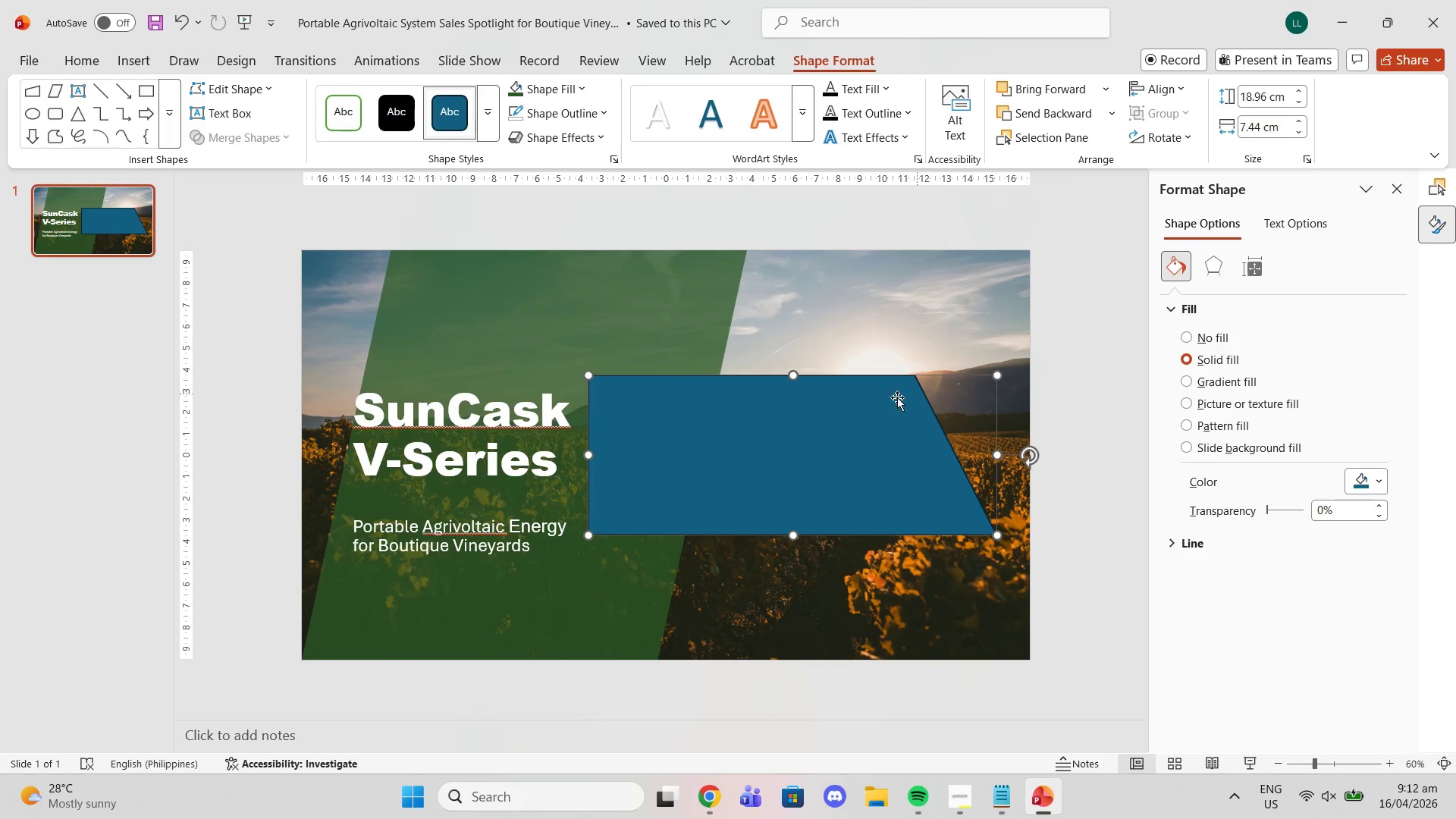 
right_click([874, 403])
 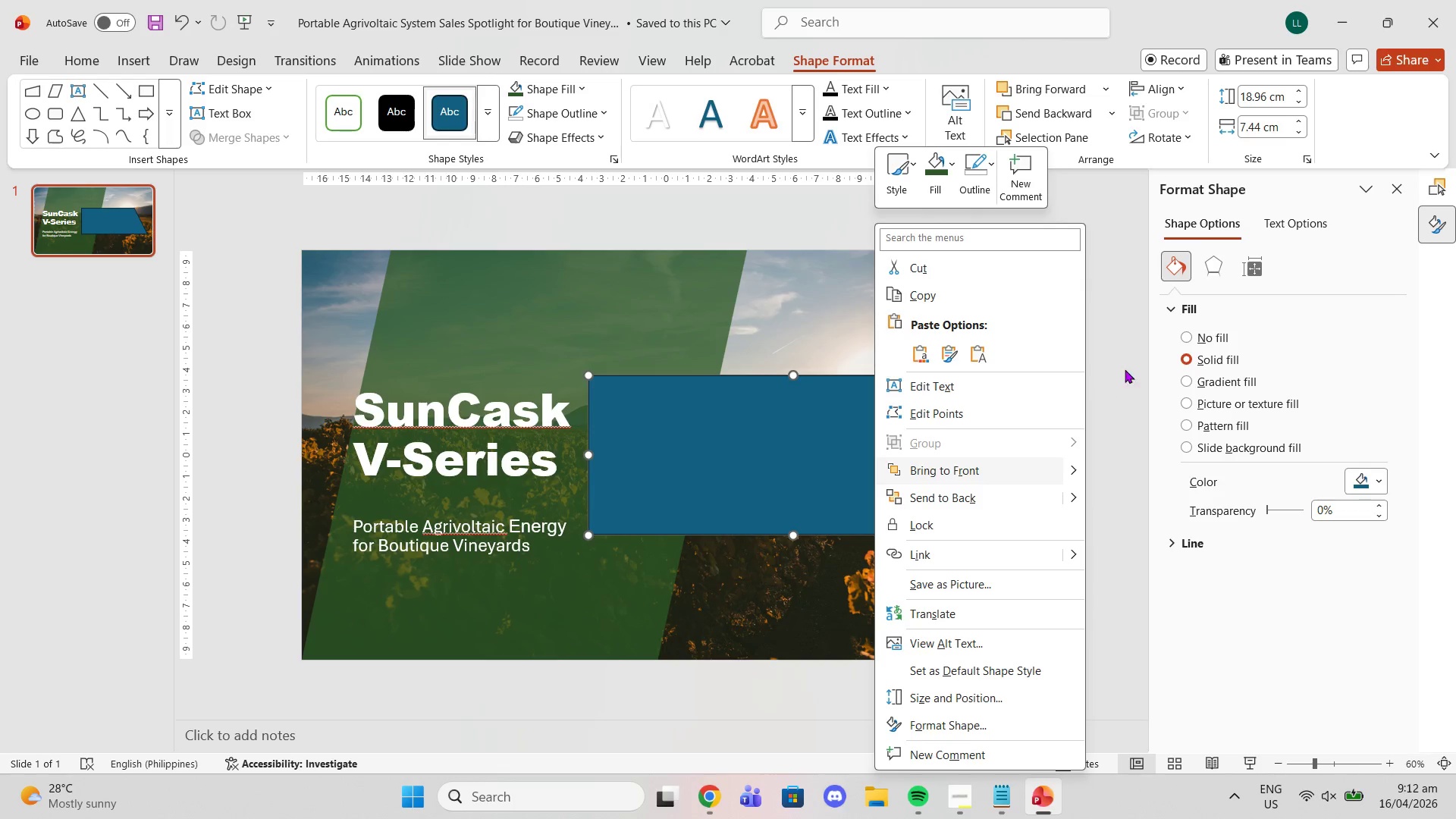 
left_click([974, 733])
 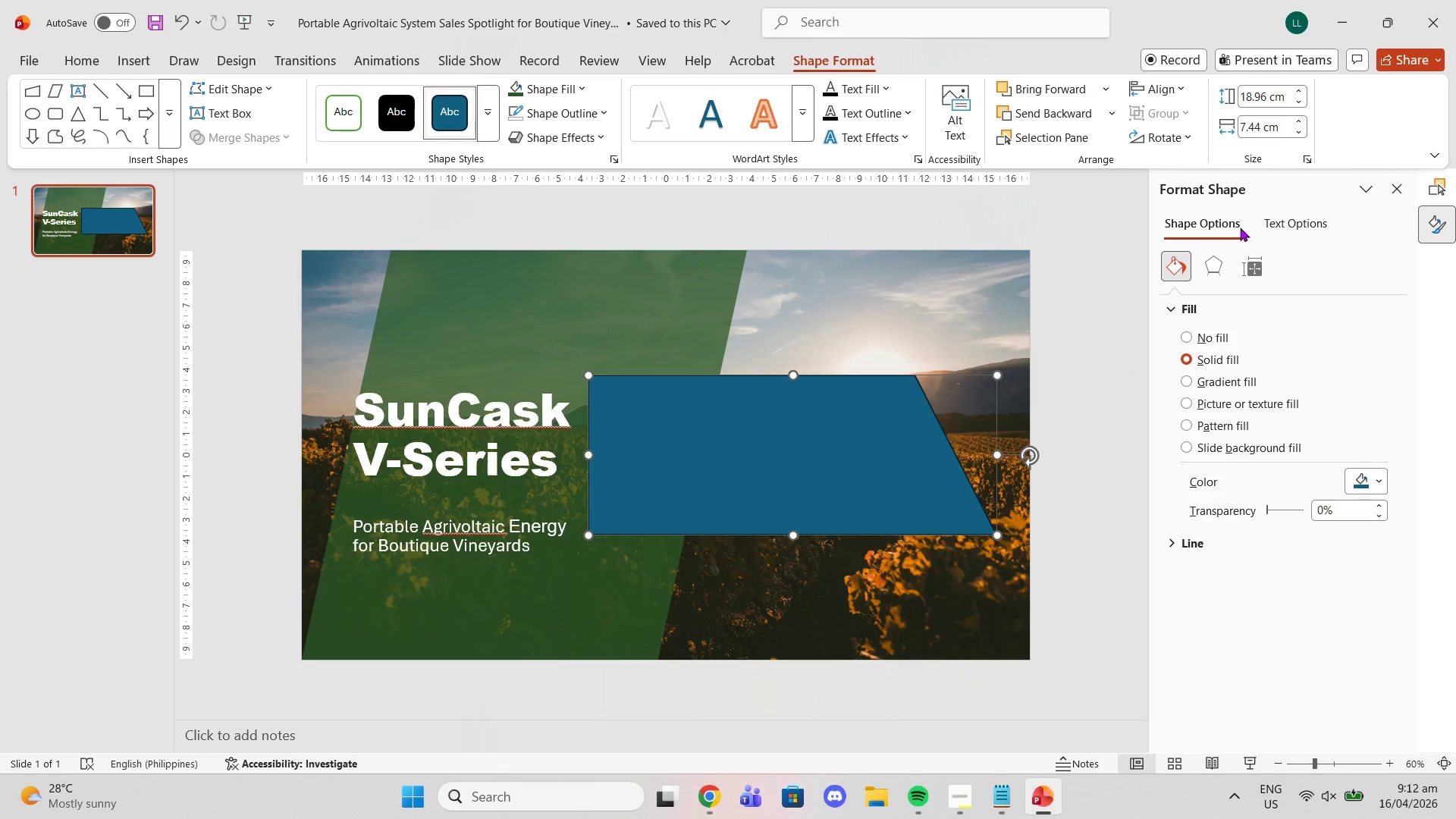 
left_click([1239, 271])
 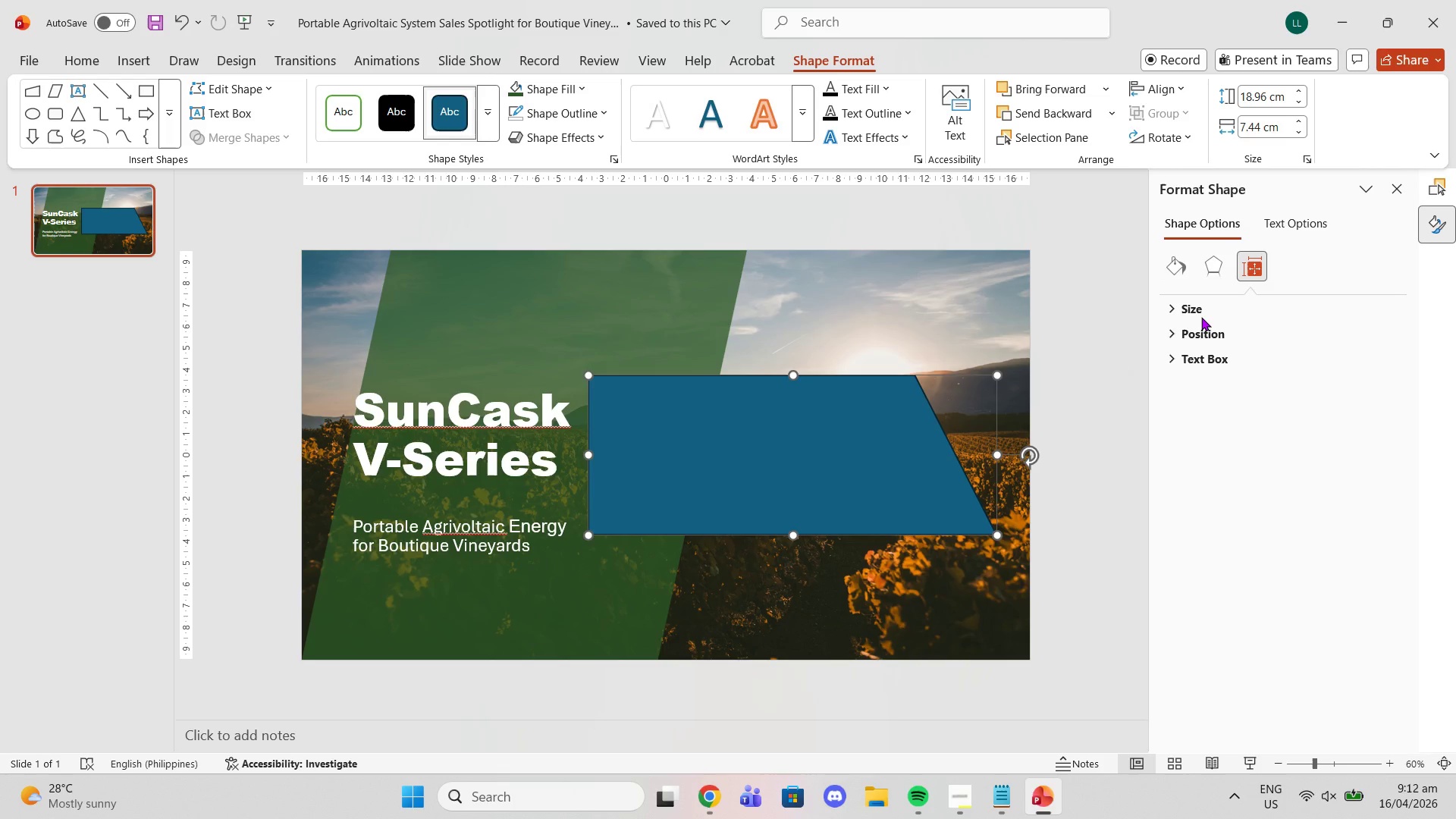 
double_click([1201, 317])
 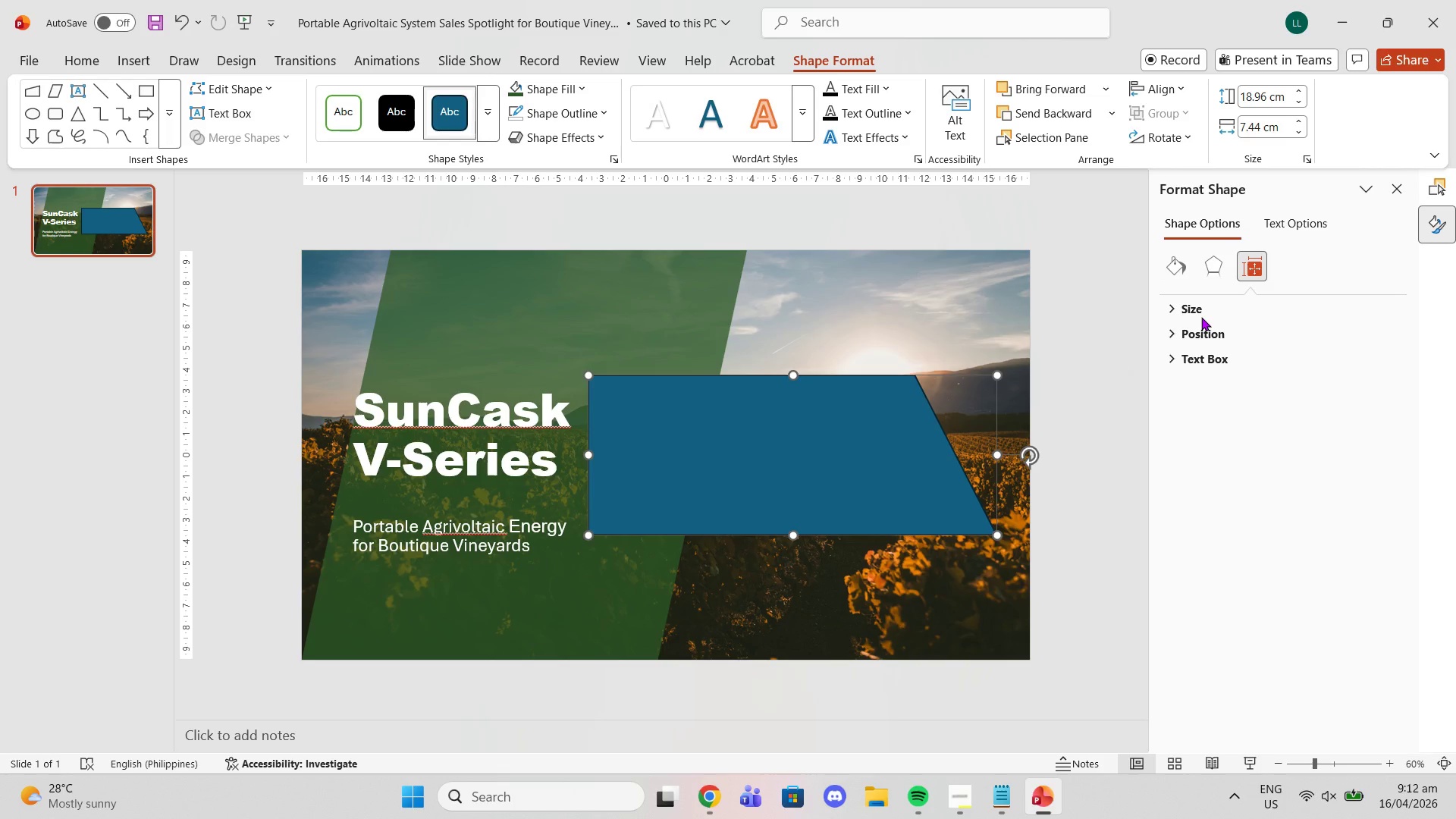 
triple_click([1201, 317])
 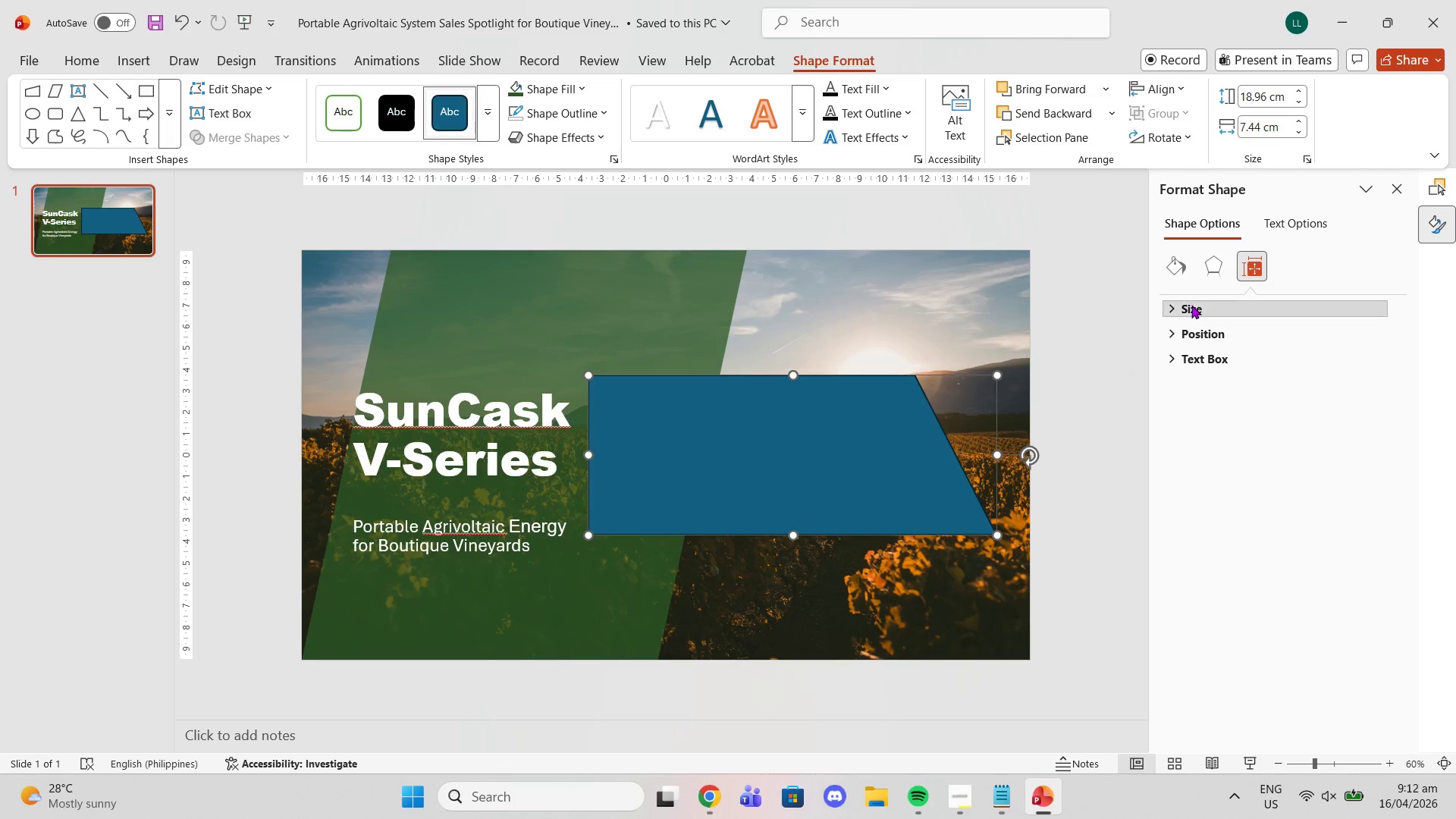 
triple_click([1191, 305])
 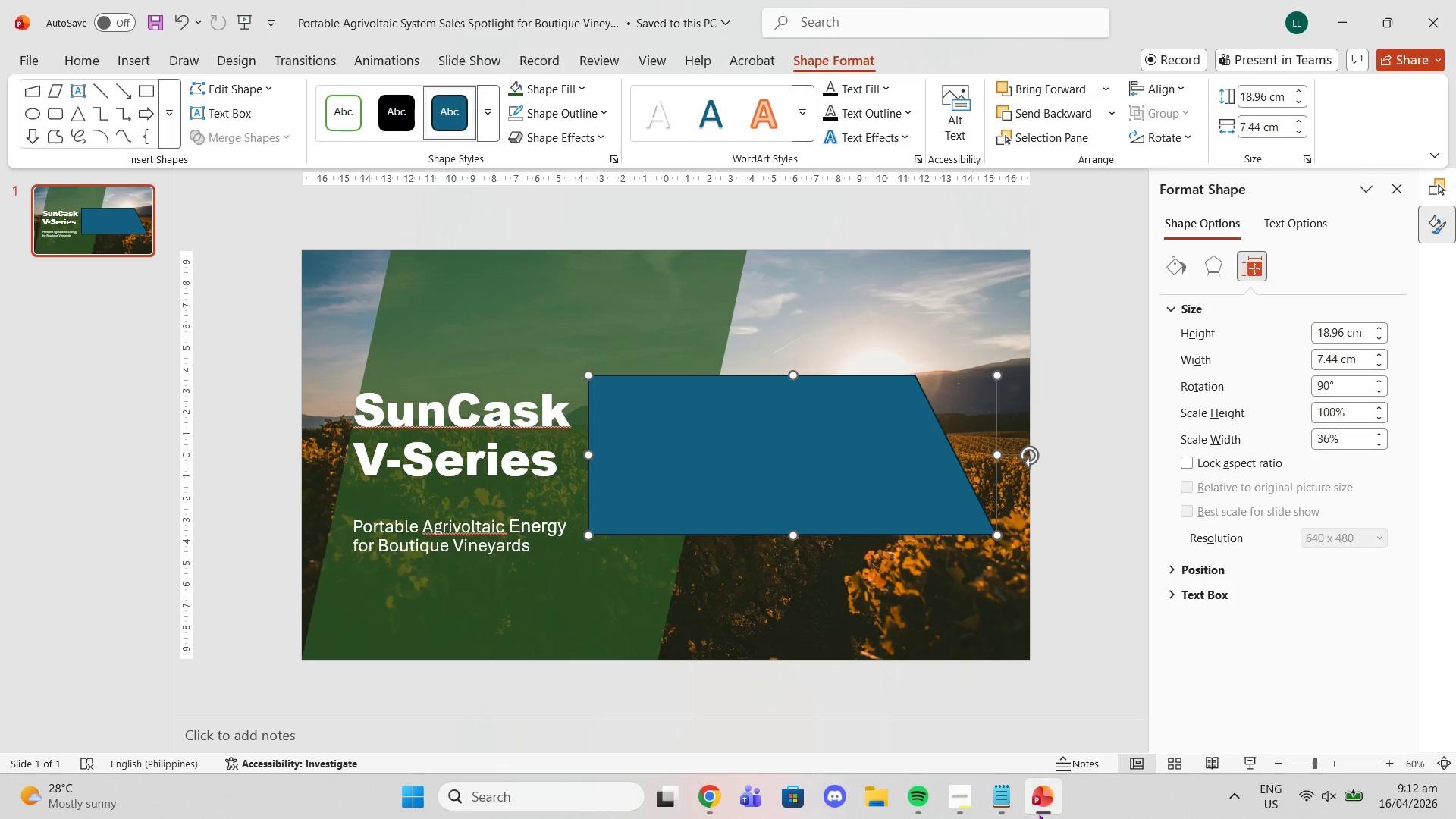 
left_click([971, 804])